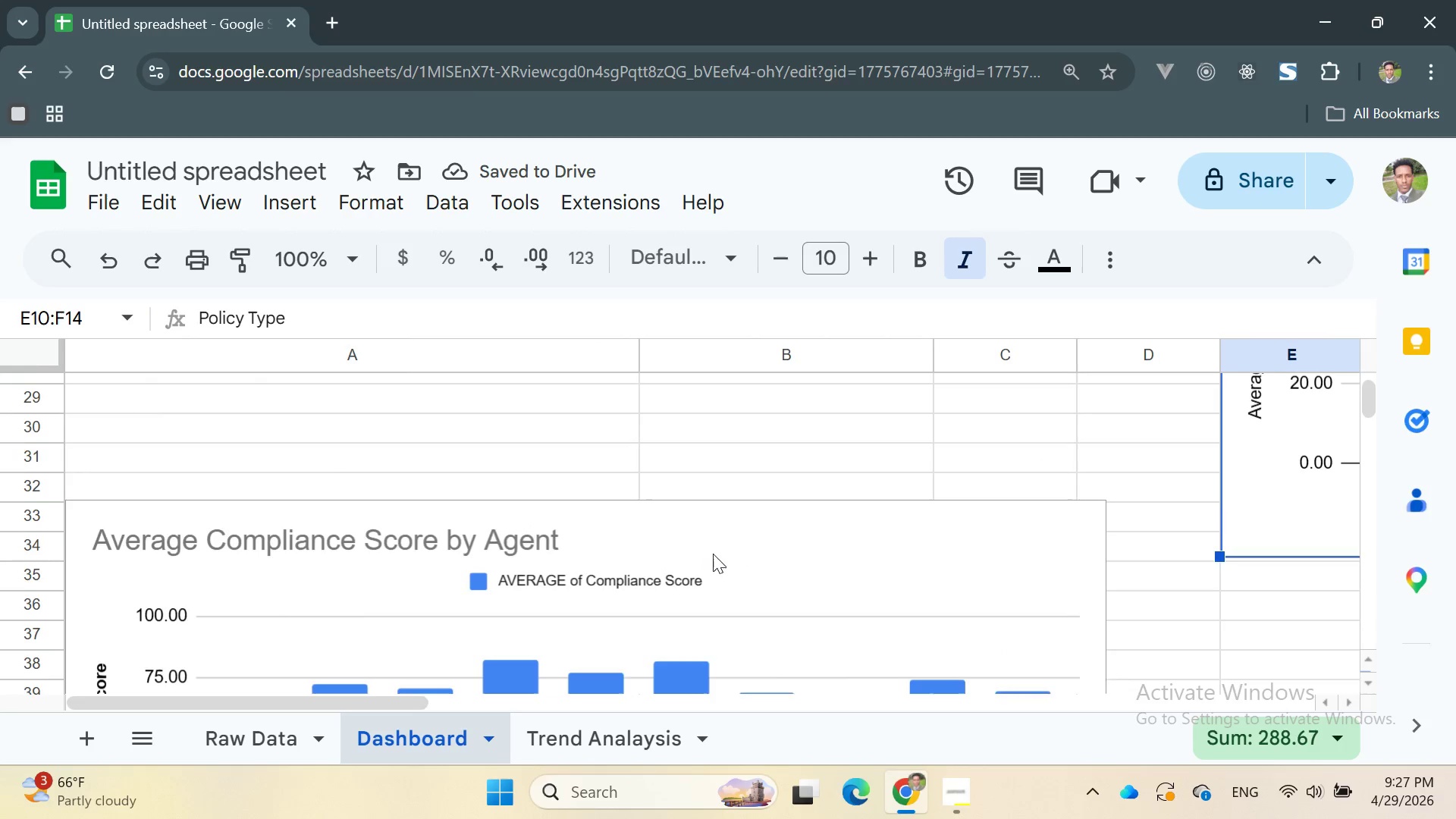 
left_click([733, 559])
 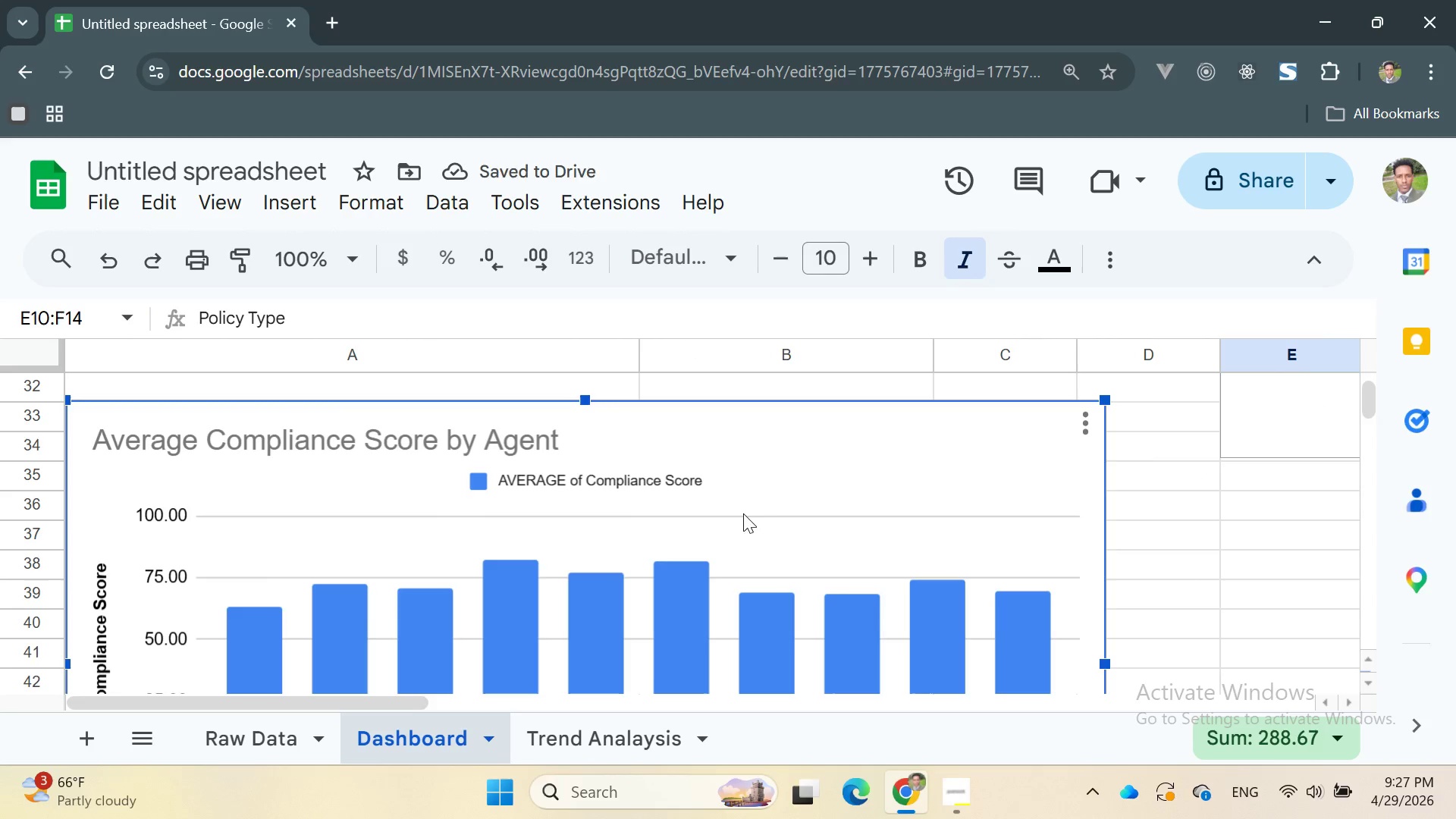 
left_click_drag(start_coordinate=[744, 507], to_coordinate=[745, 447])
 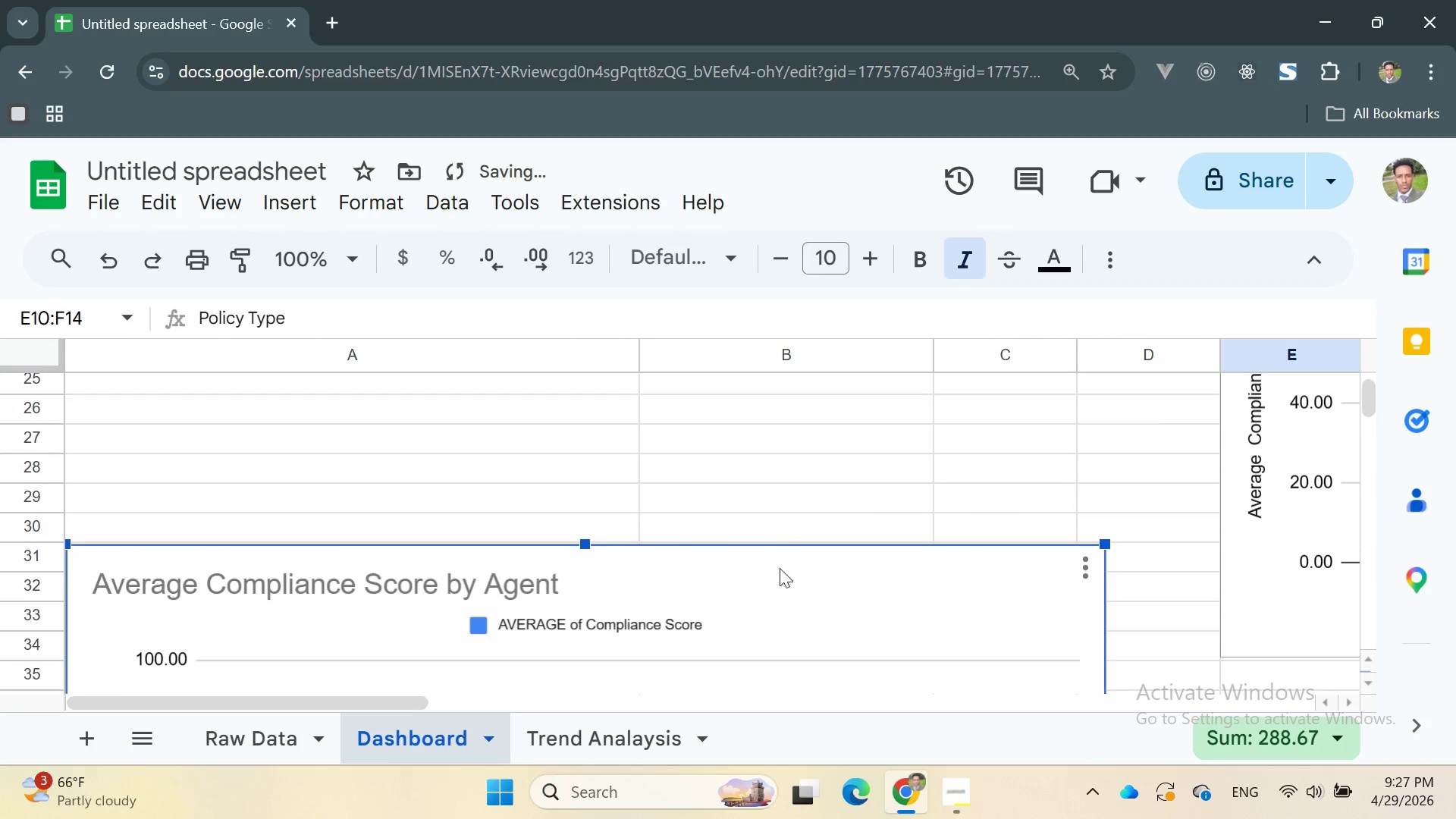 
left_click_drag(start_coordinate=[775, 578], to_coordinate=[769, 440])
 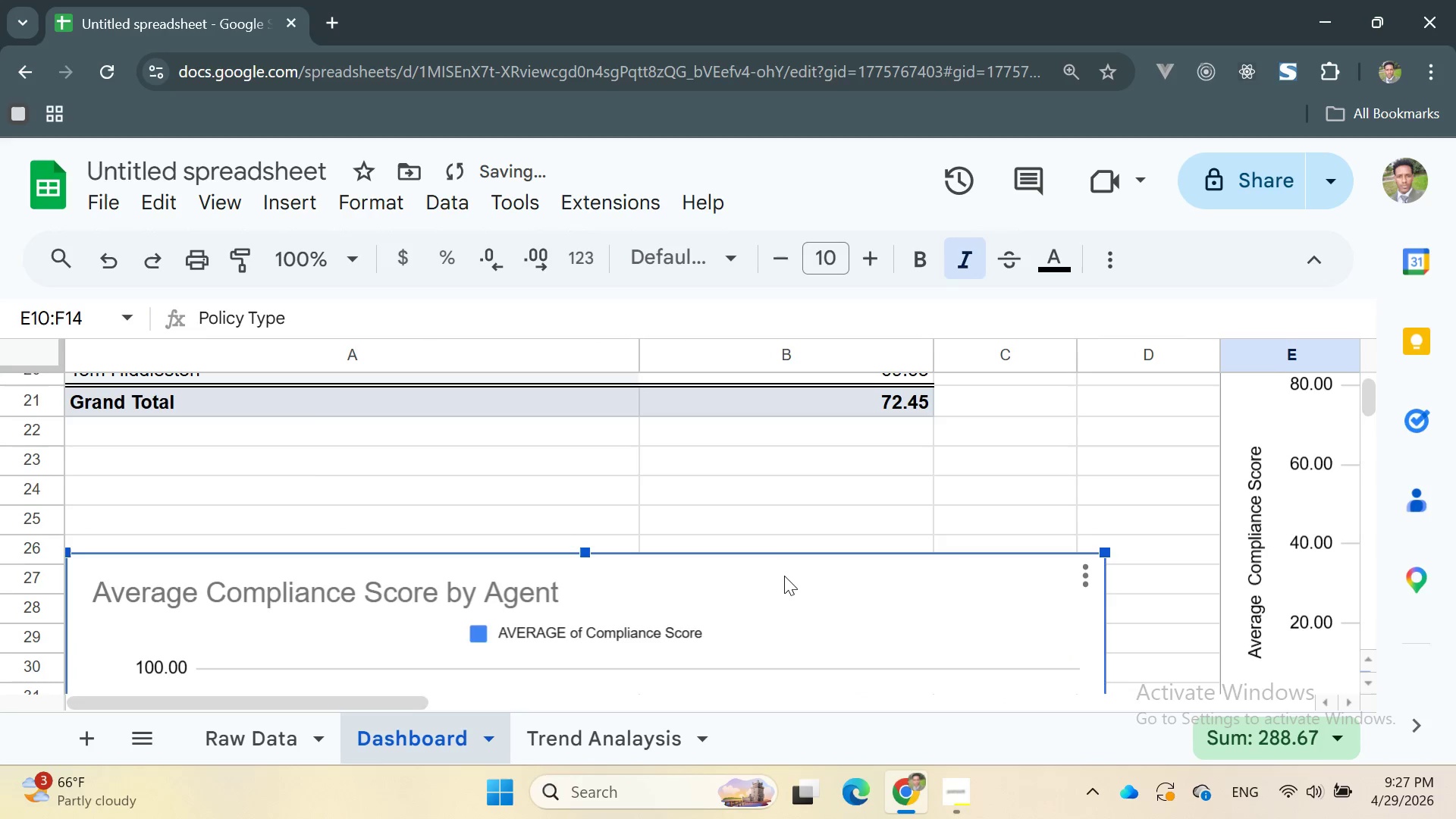 
left_click_drag(start_coordinate=[784, 585], to_coordinate=[749, 484])
 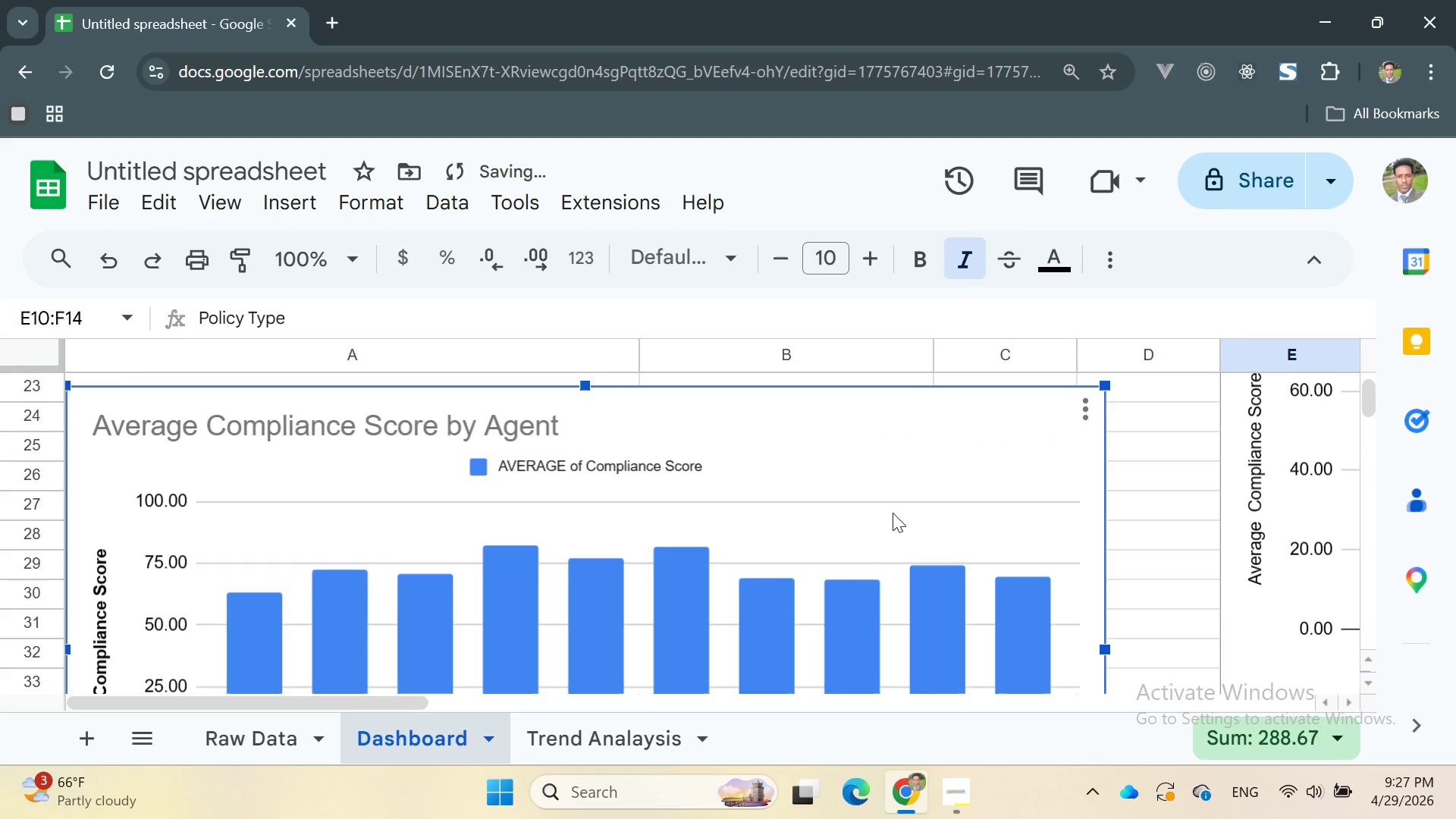 
scroll: coordinate [893, 513], scroll_direction: down, amount: 1.0
 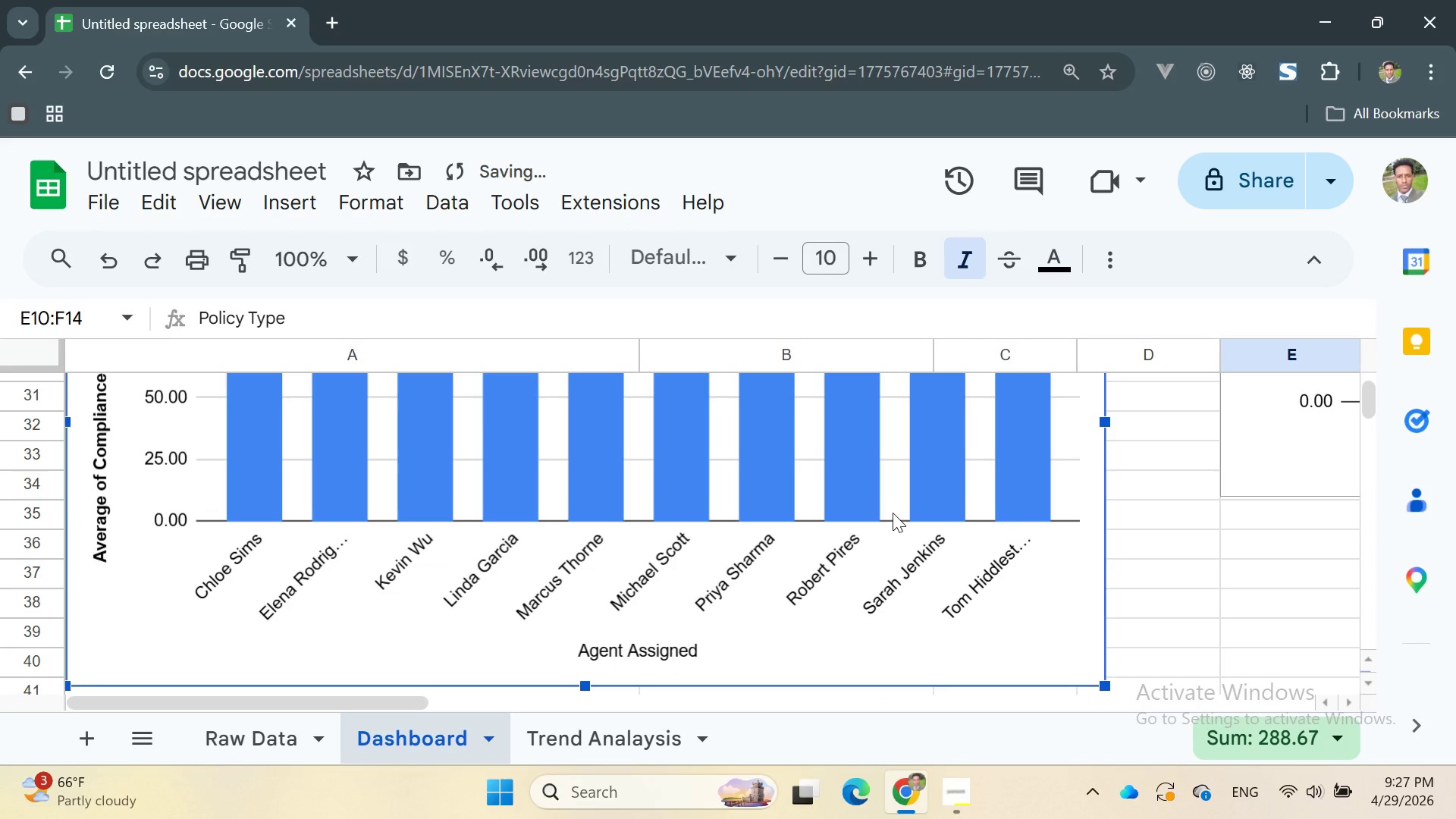 
scroll: coordinate [893, 513], scroll_direction: up, amount: 1.0
 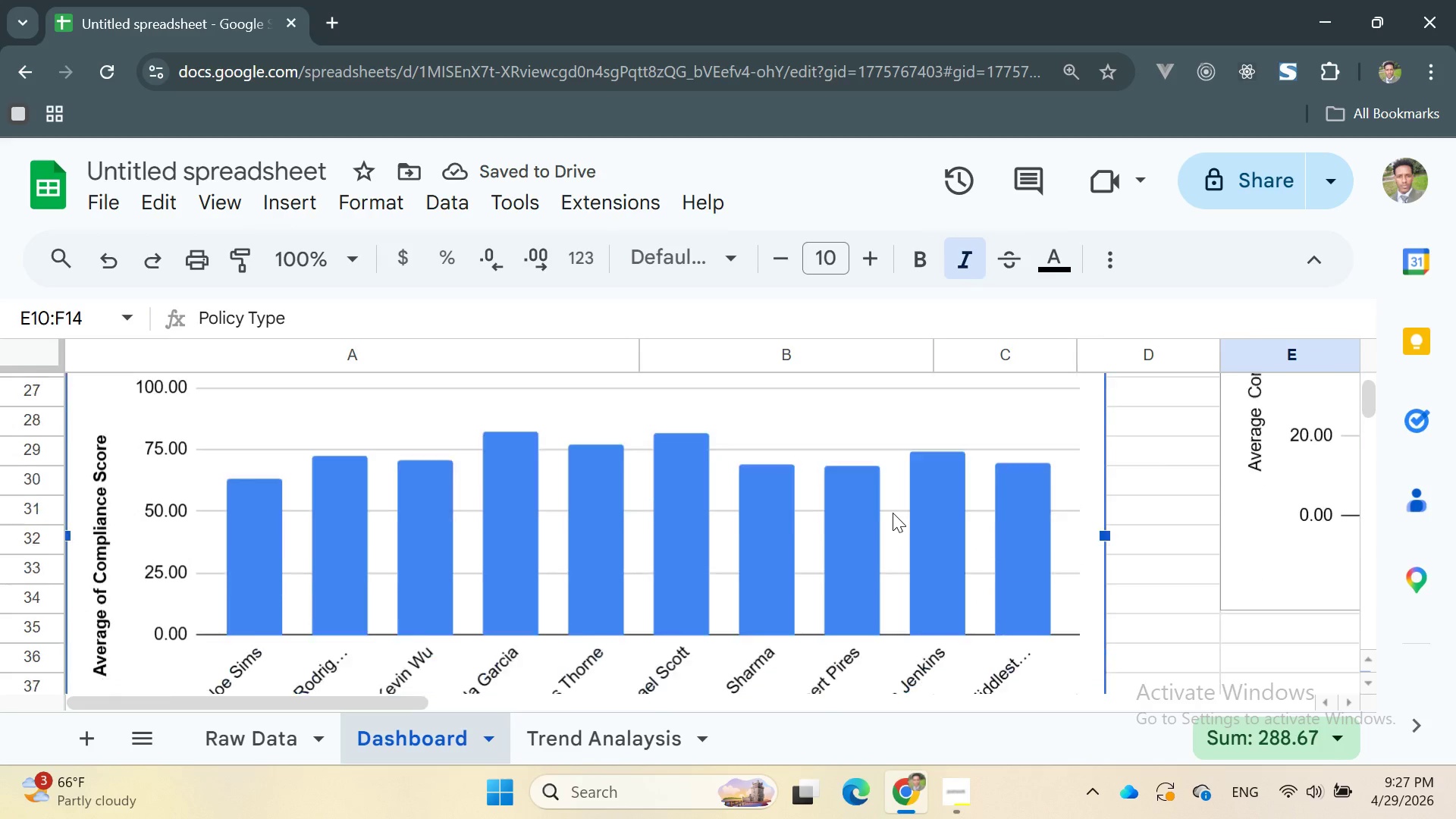 
scroll: coordinate [893, 513], scroll_direction: down, amount: 1.0
 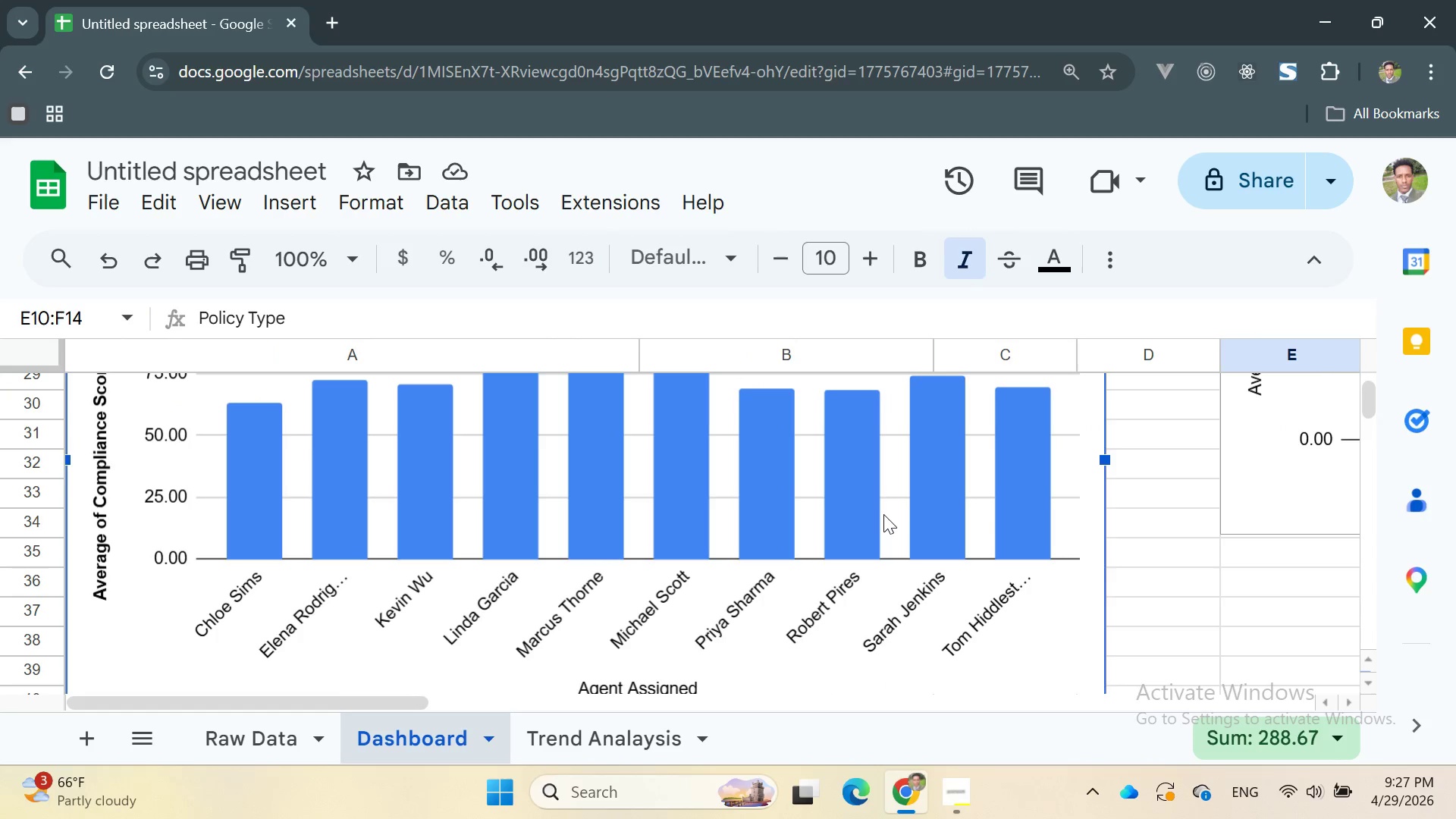 
wait(8.58)
 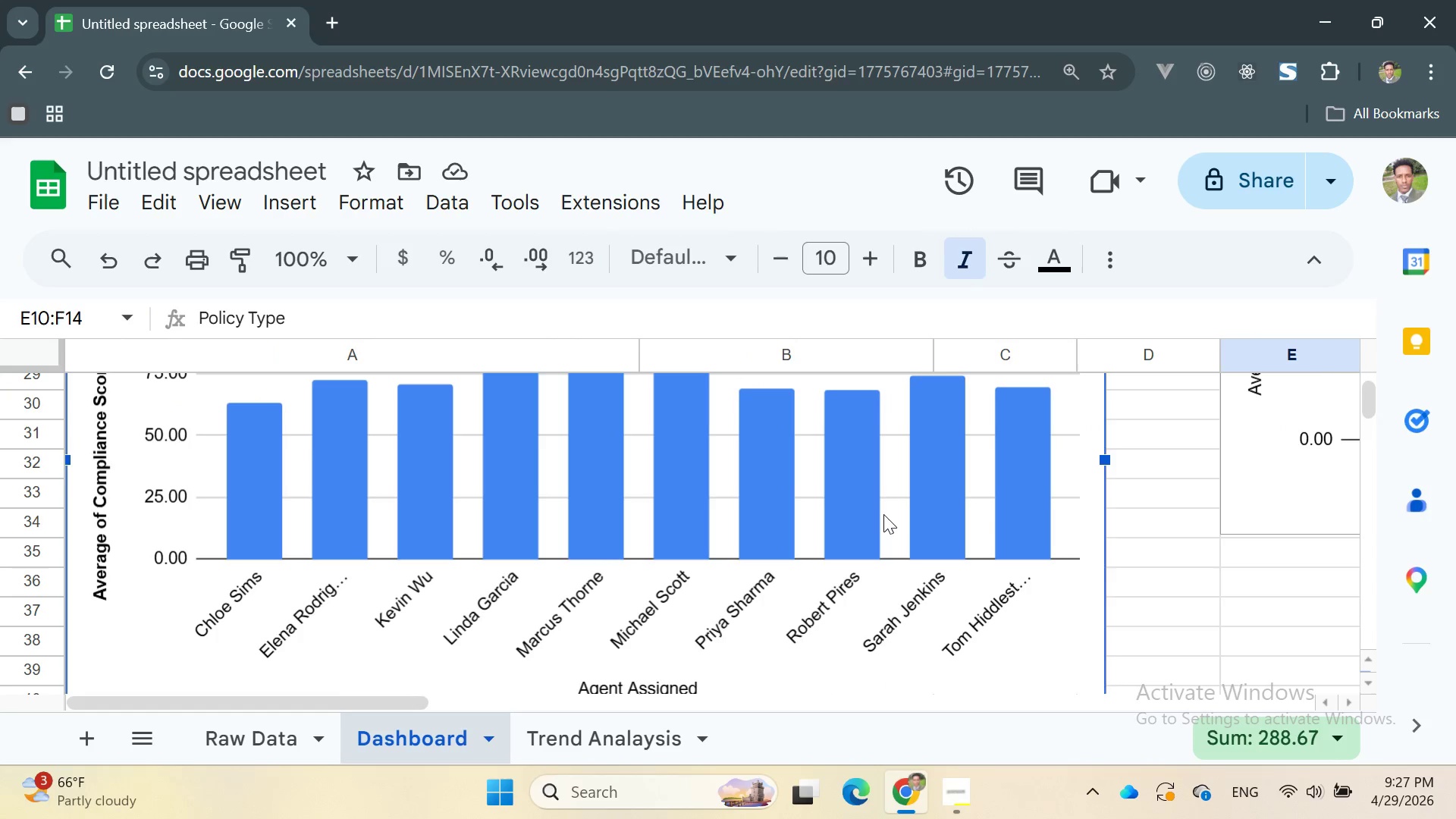 
left_click([645, 747])
 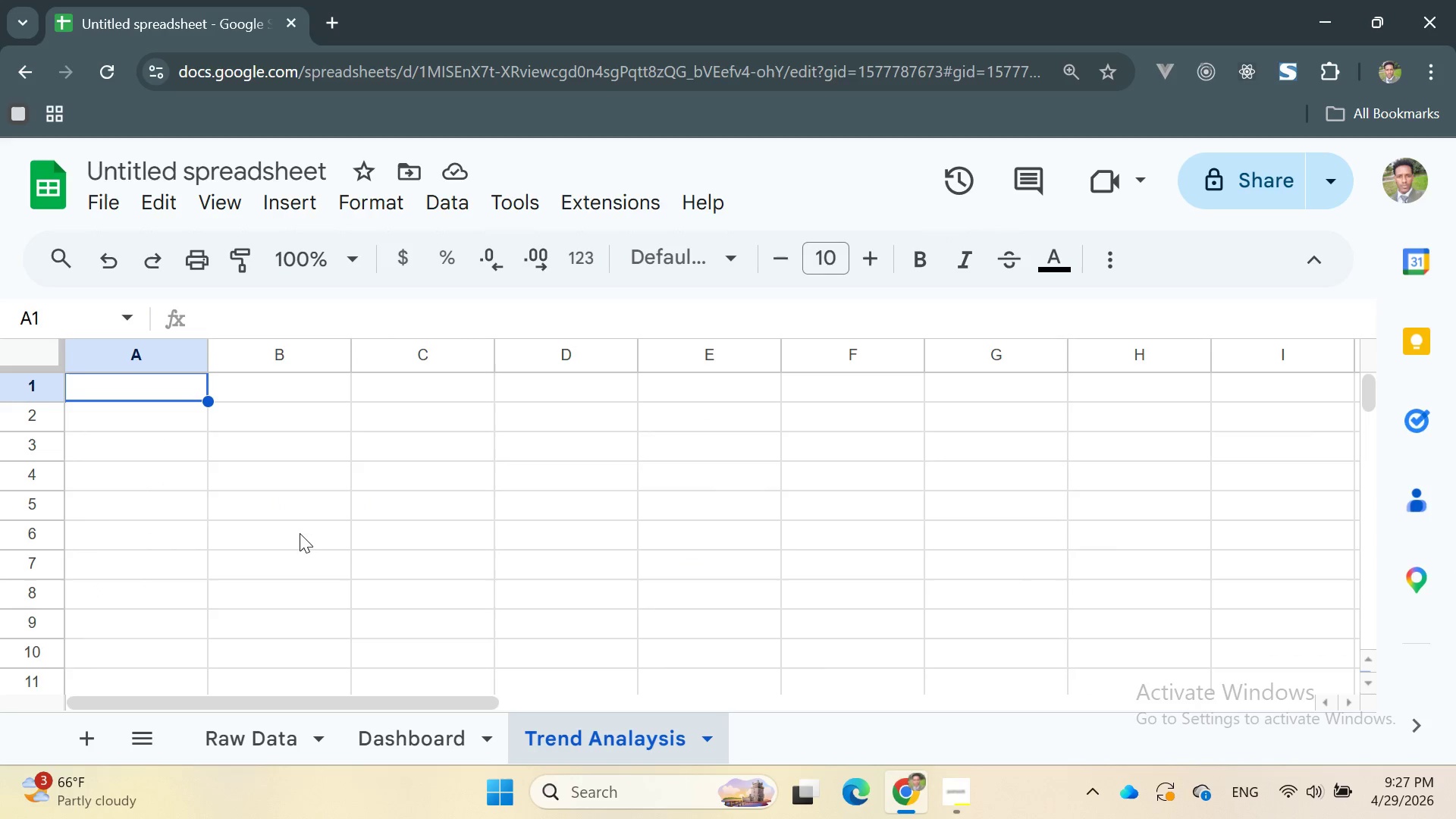 
left_click([174, 428])
 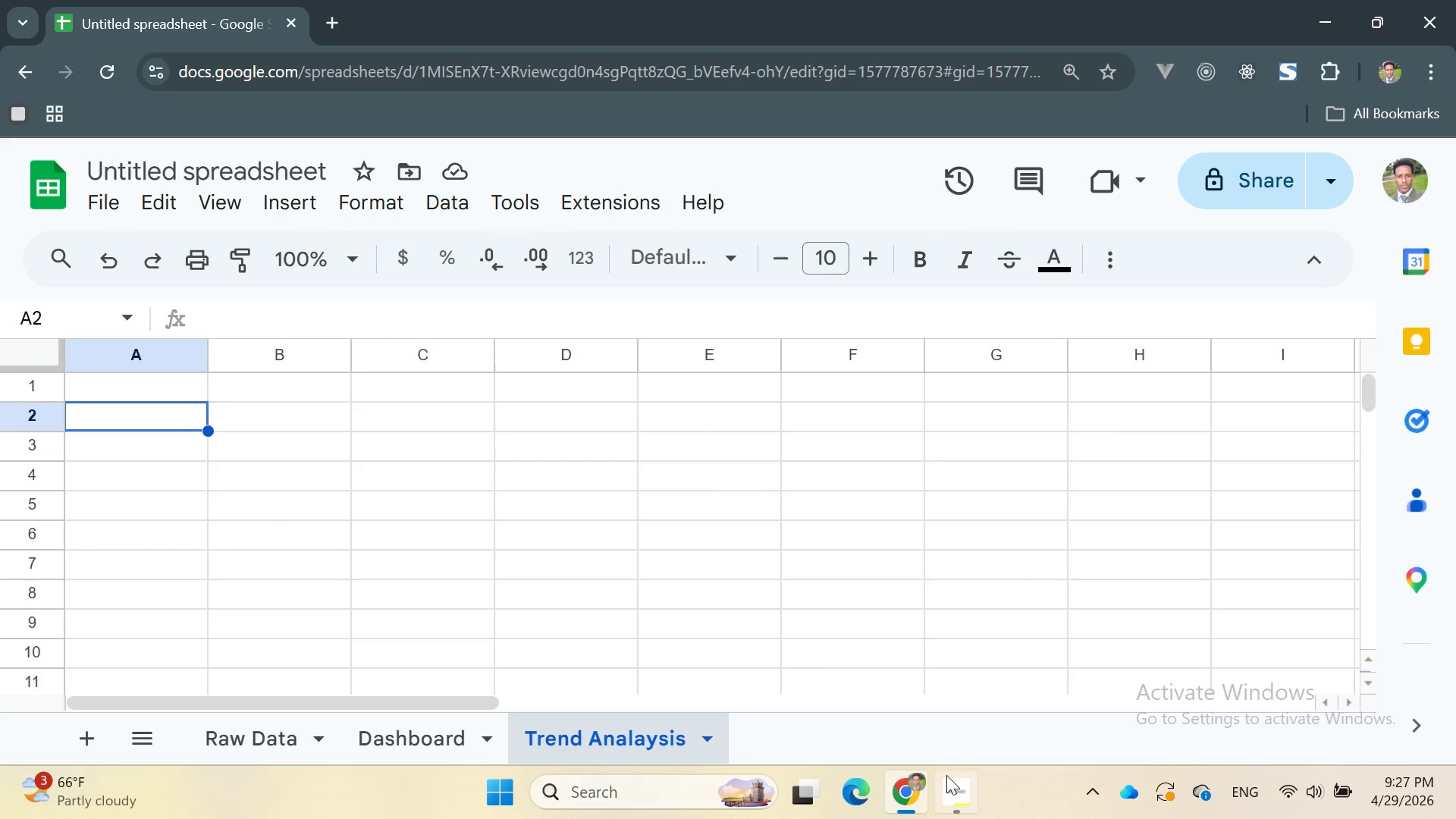 
left_click([949, 778])